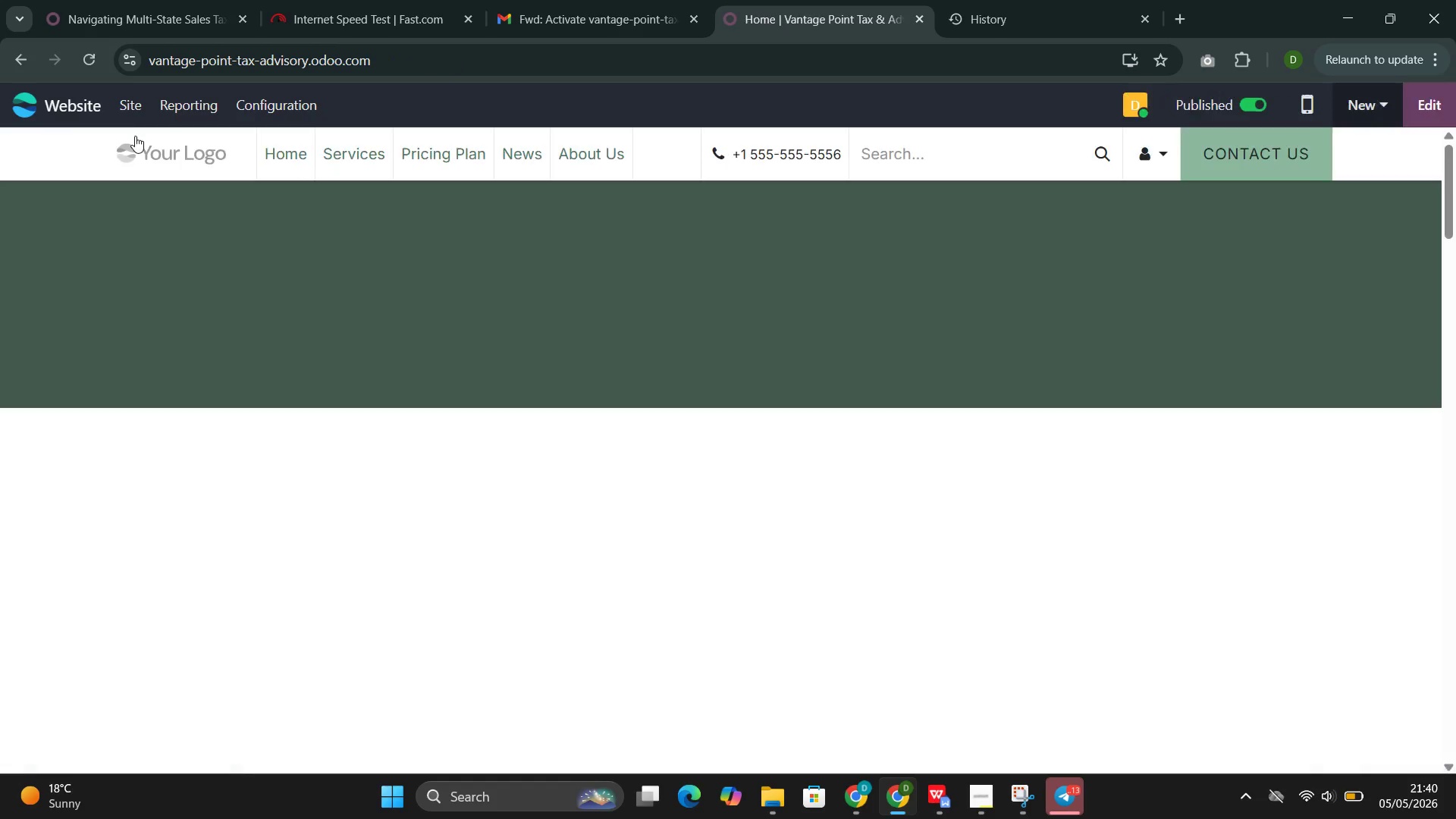 
left_click([527, 156])
 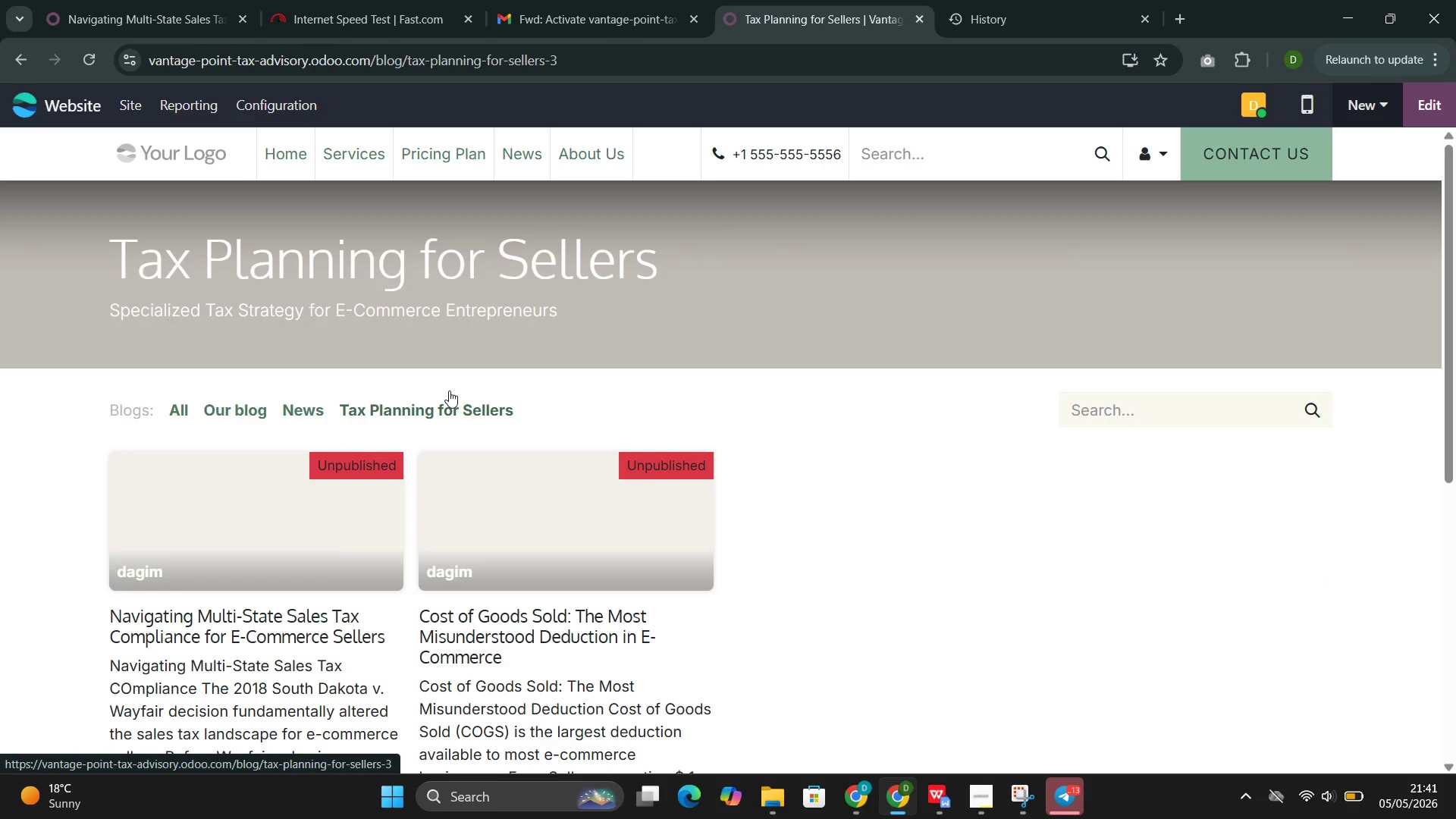 
wait(24.38)
 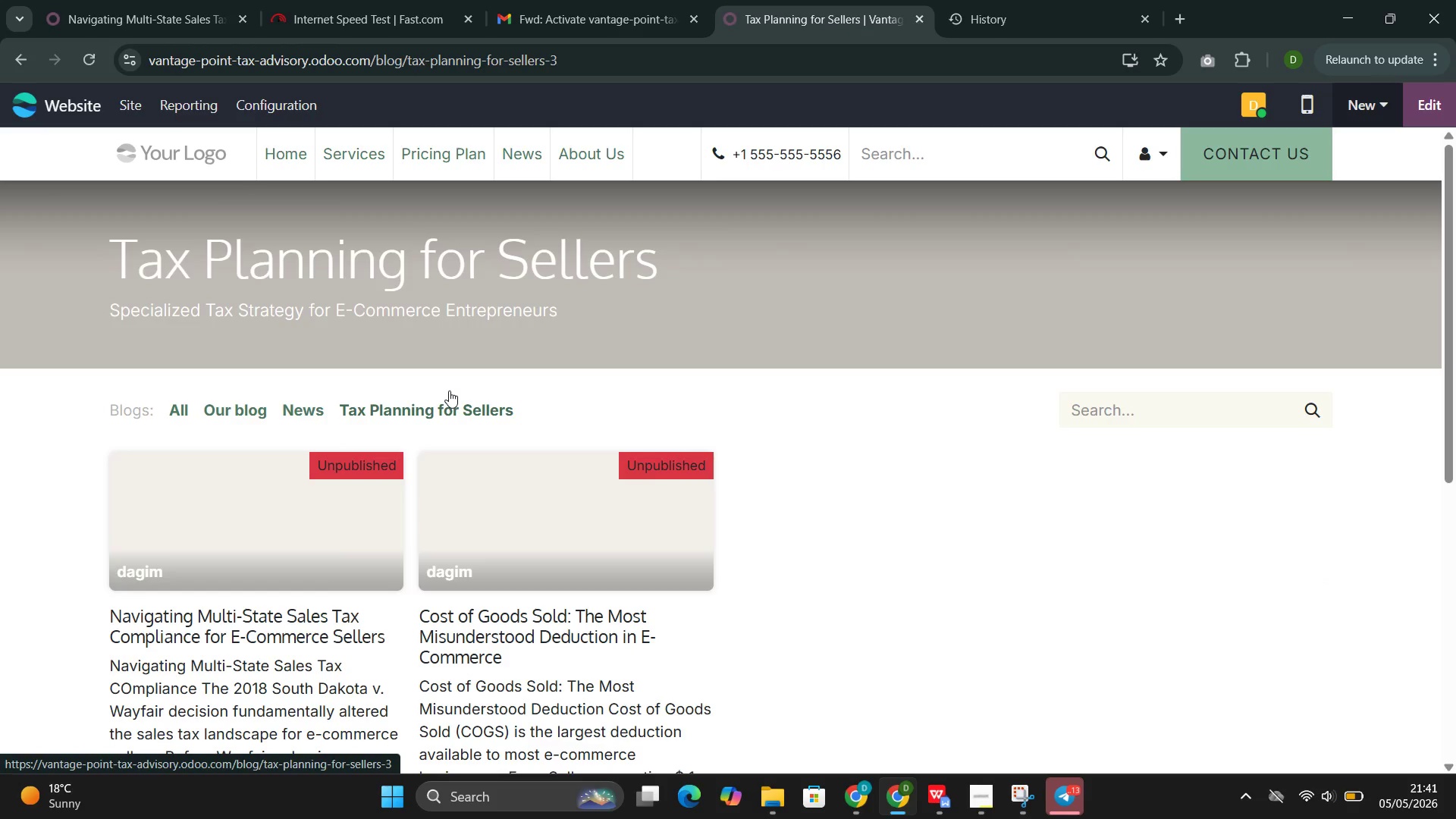 
left_click([912, 701])